 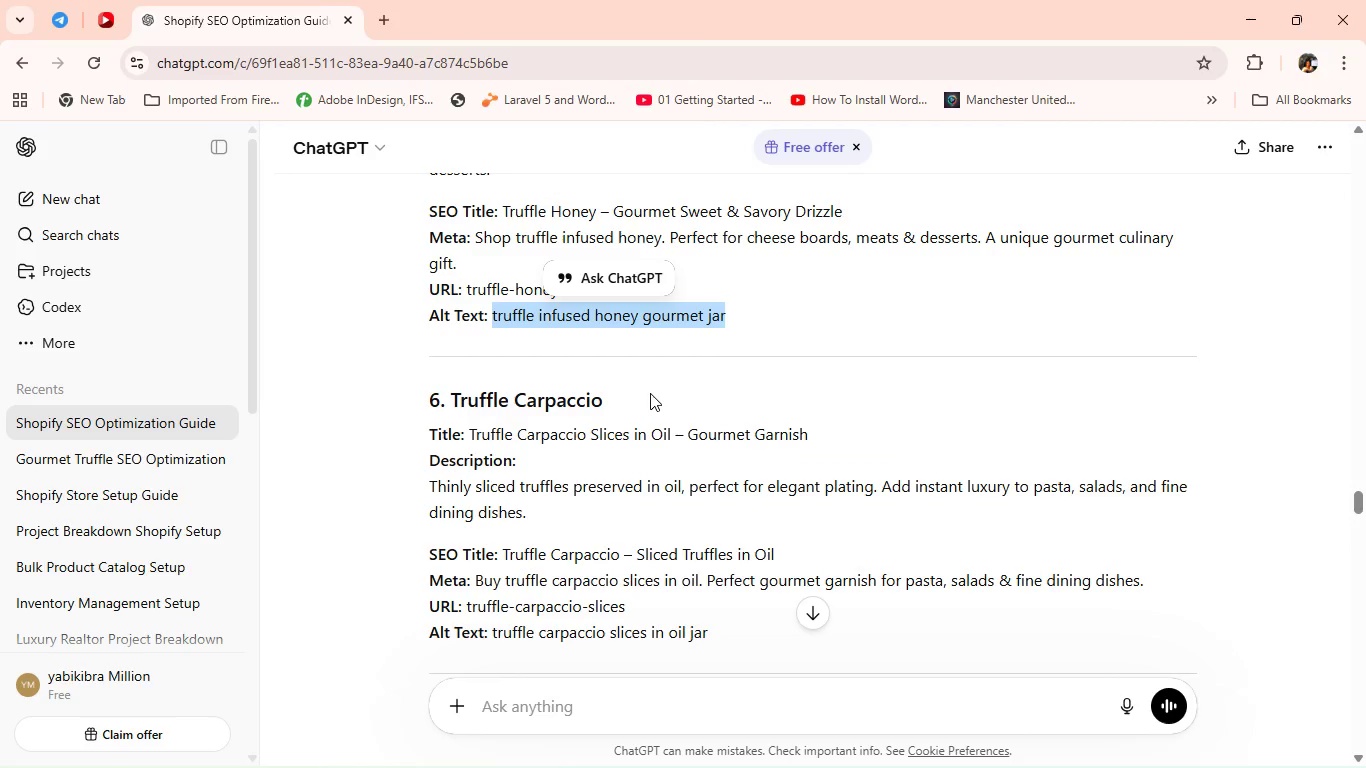 
scroll: coordinate [634, 426], scroll_direction: down, amount: 1.0
 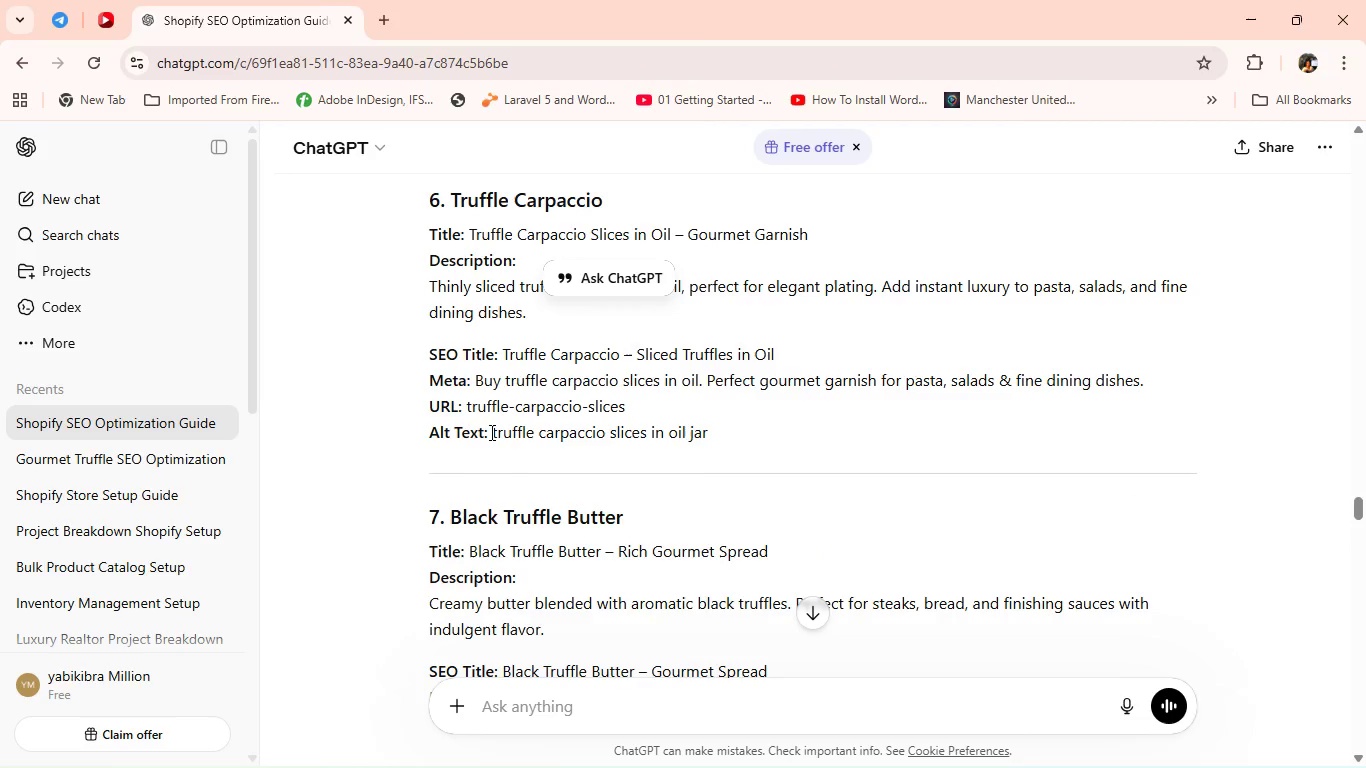 
left_click_drag(start_coordinate=[490, 432], to_coordinate=[867, 454])
 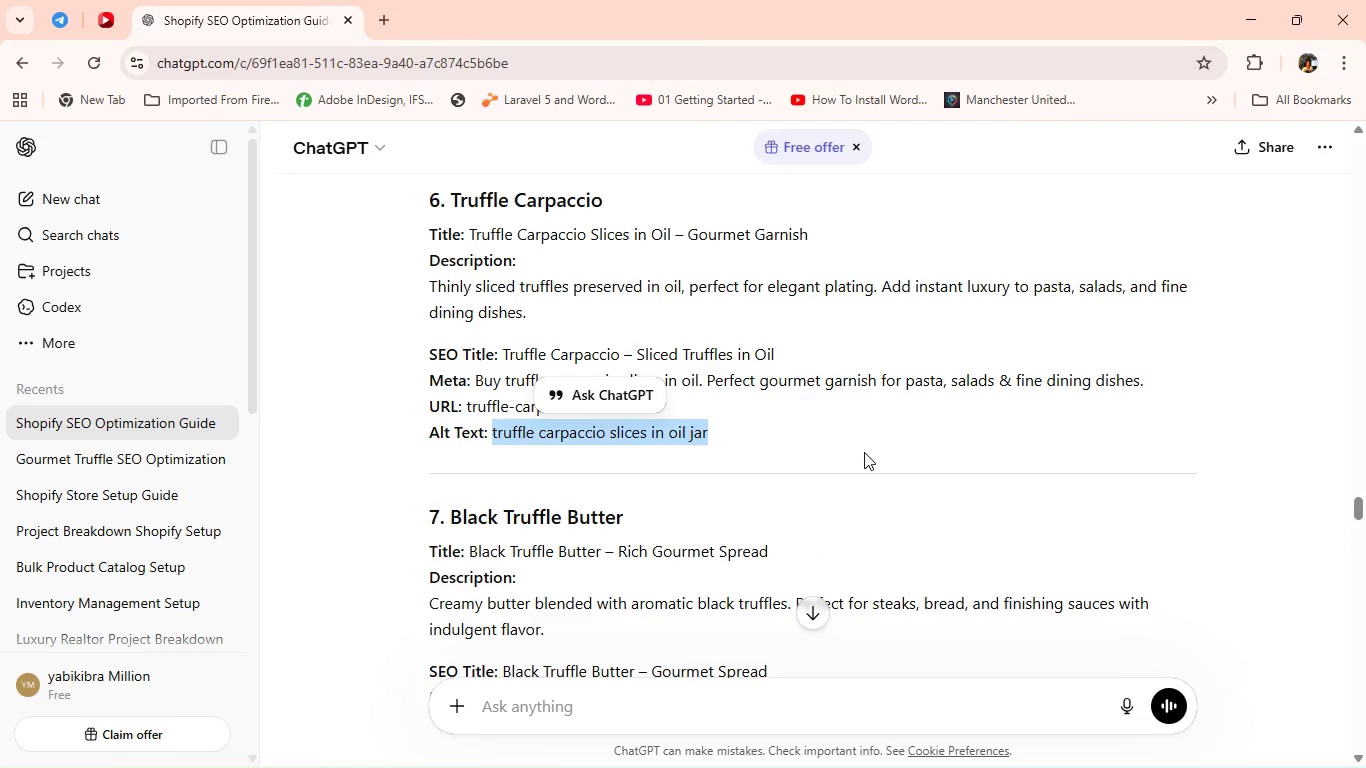 
key(Control+C)
 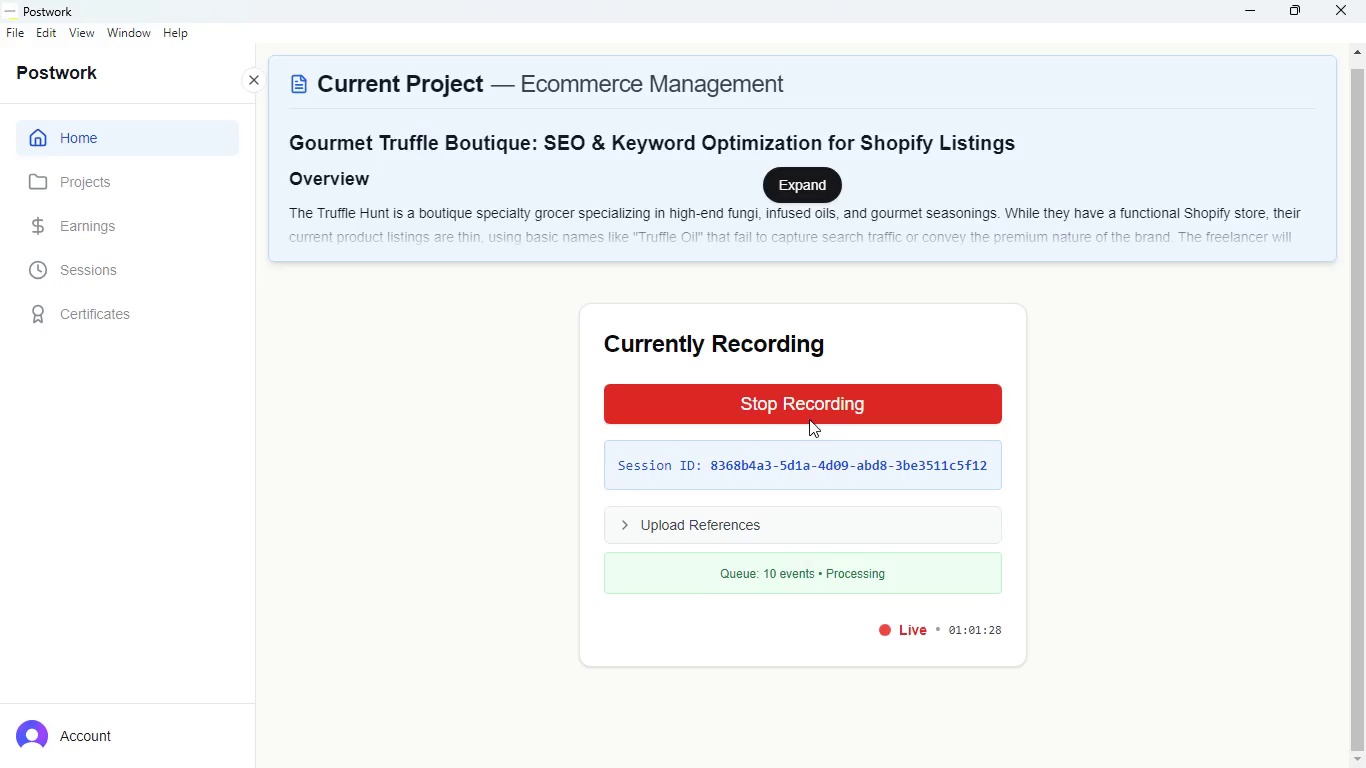 
key(Alt+AltLeft)
 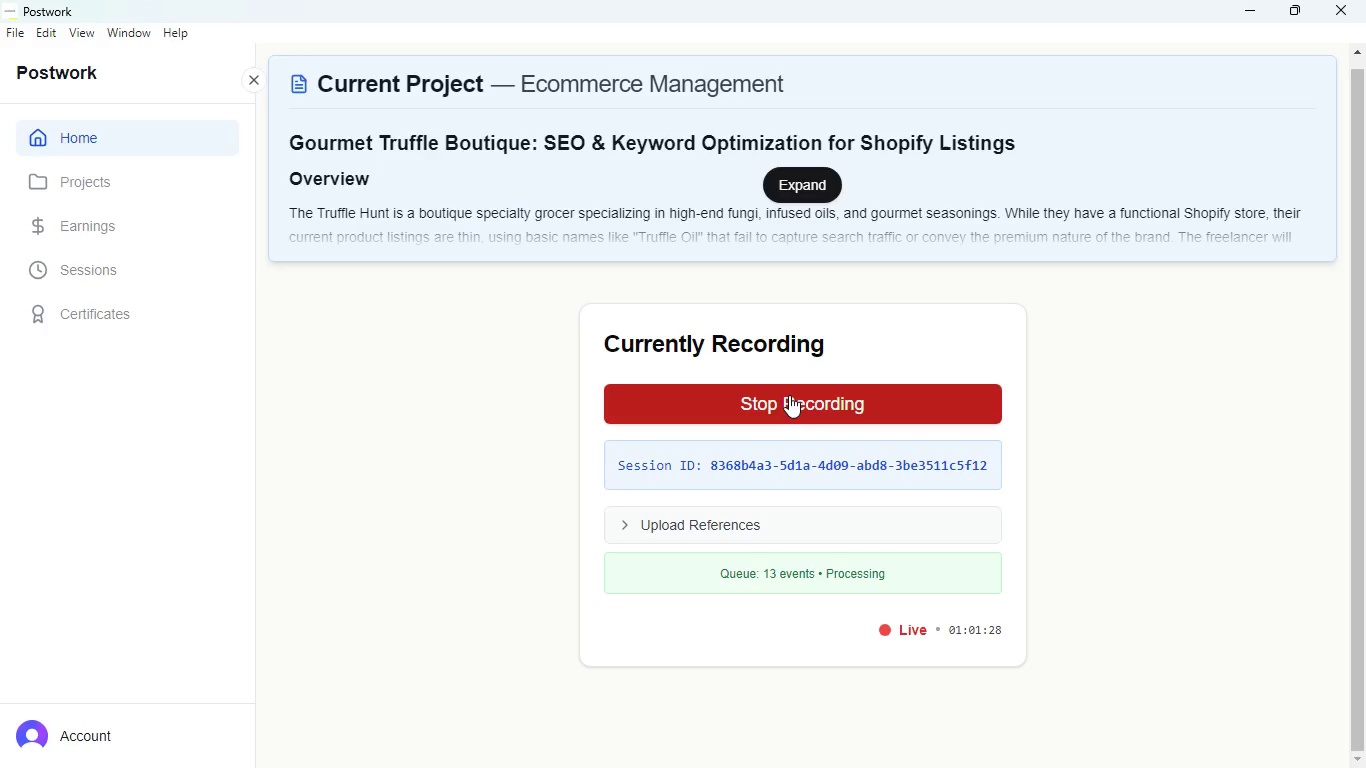 
key(Alt+Tab)